 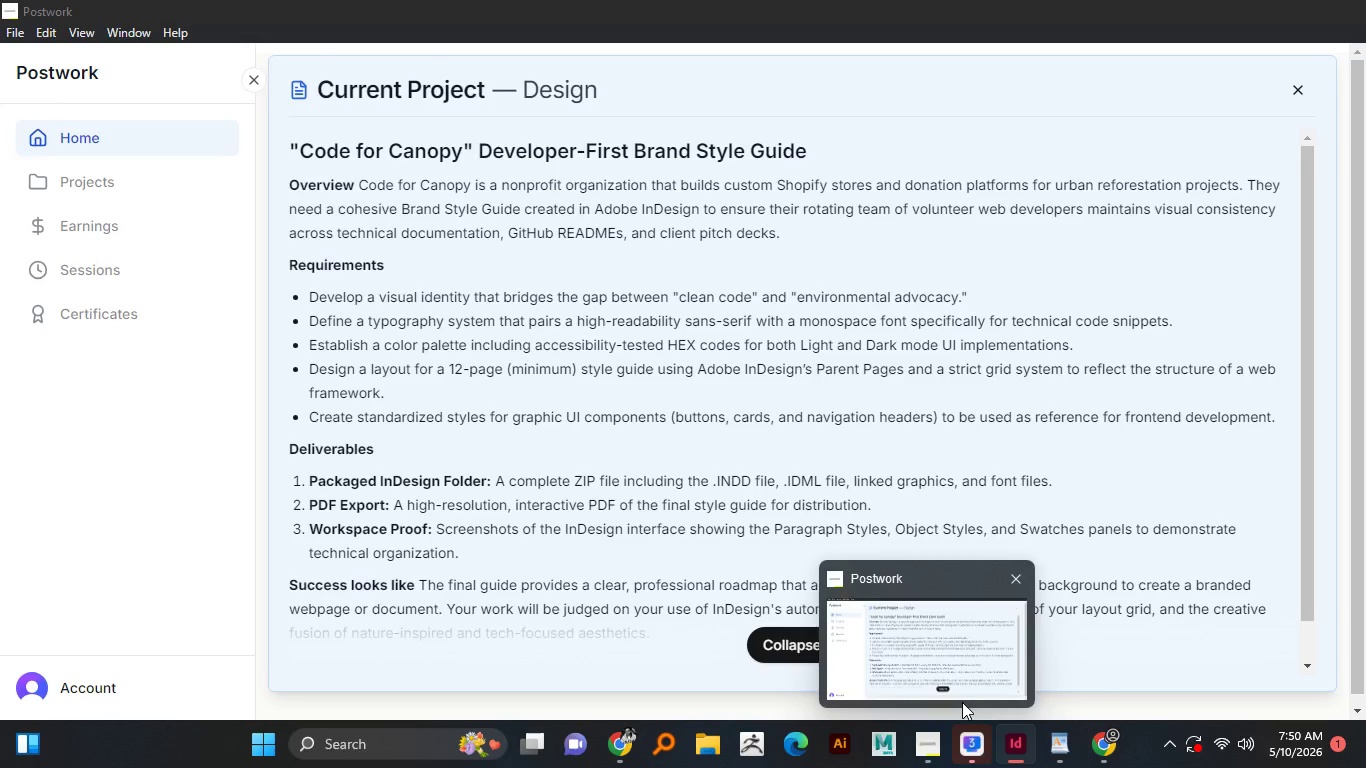 
scroll: coordinate [536, 464], scroll_direction: down, amount: 1.0
 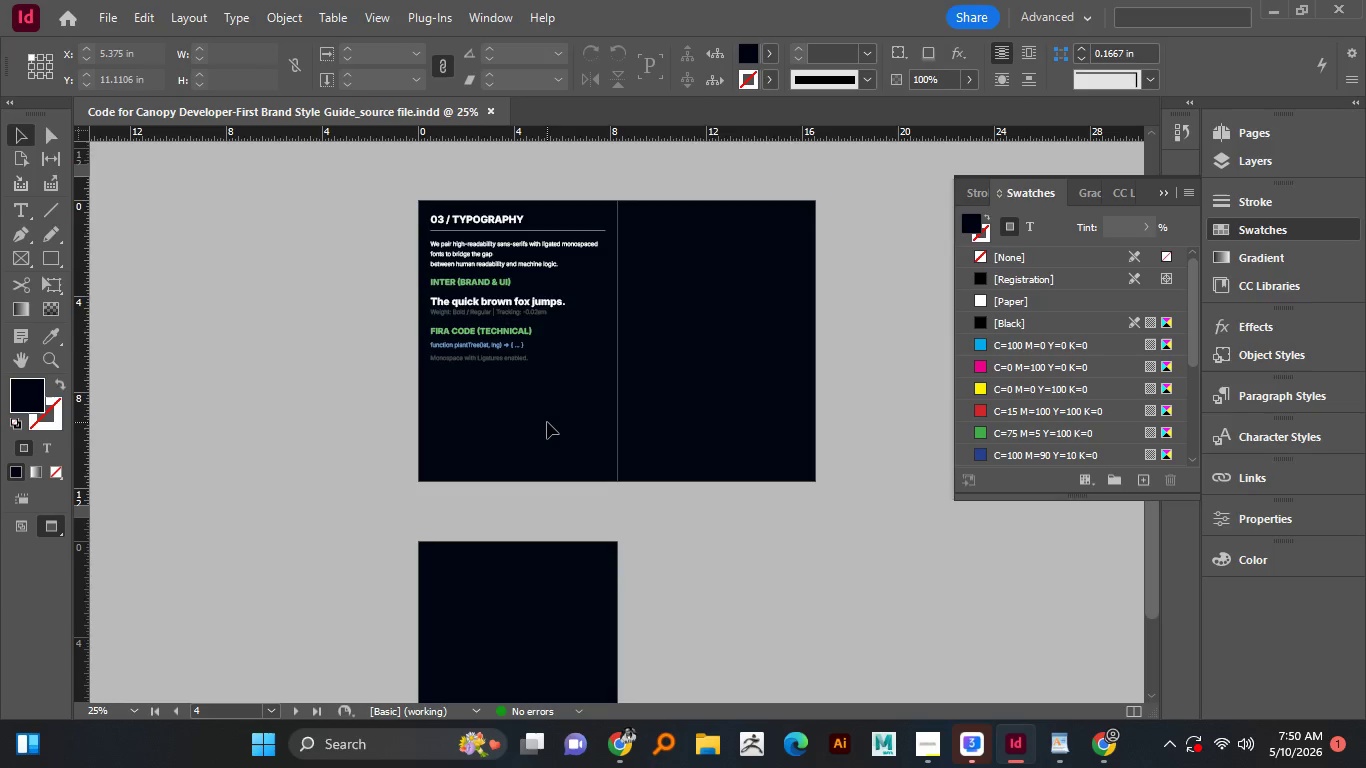 
hold_key(key=AltLeft, duration=0.91)
 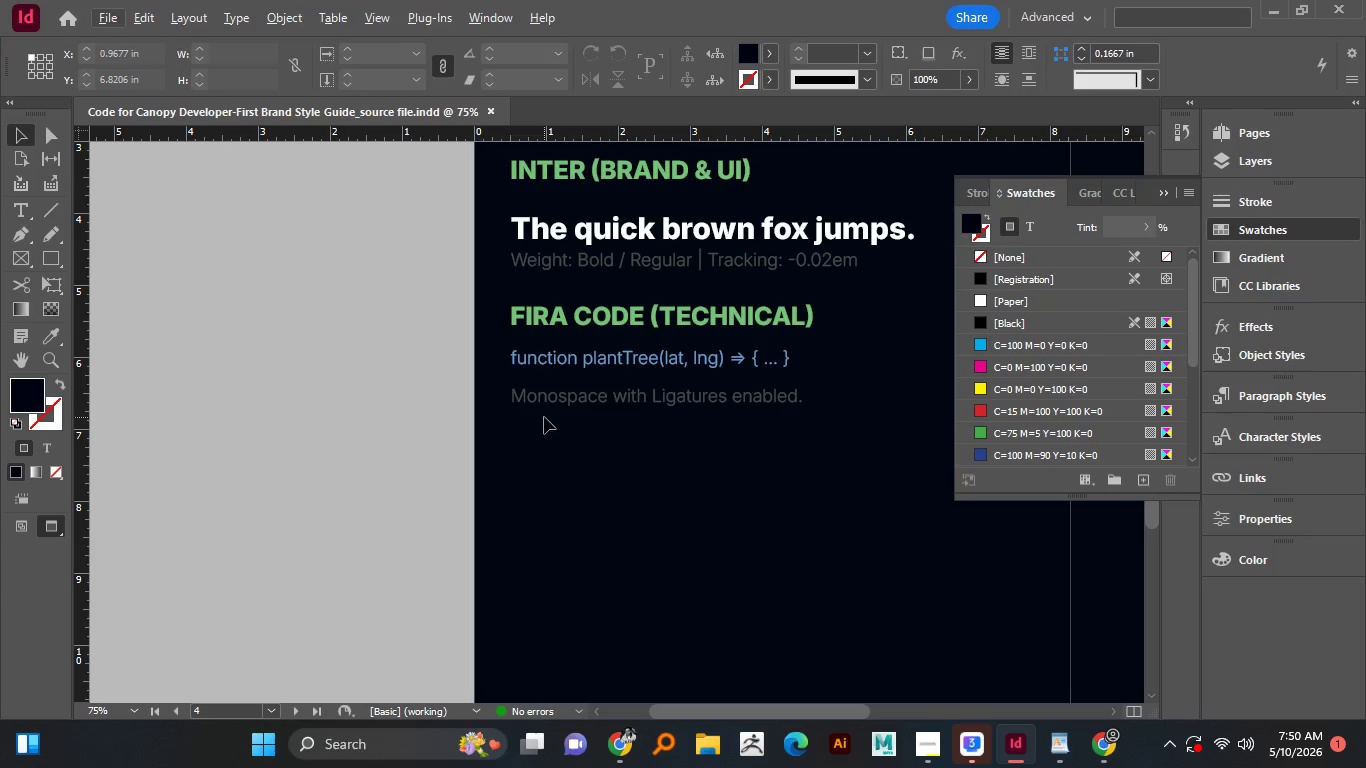 
scroll: coordinate [509, 365], scroll_direction: up, amount: 3.0
 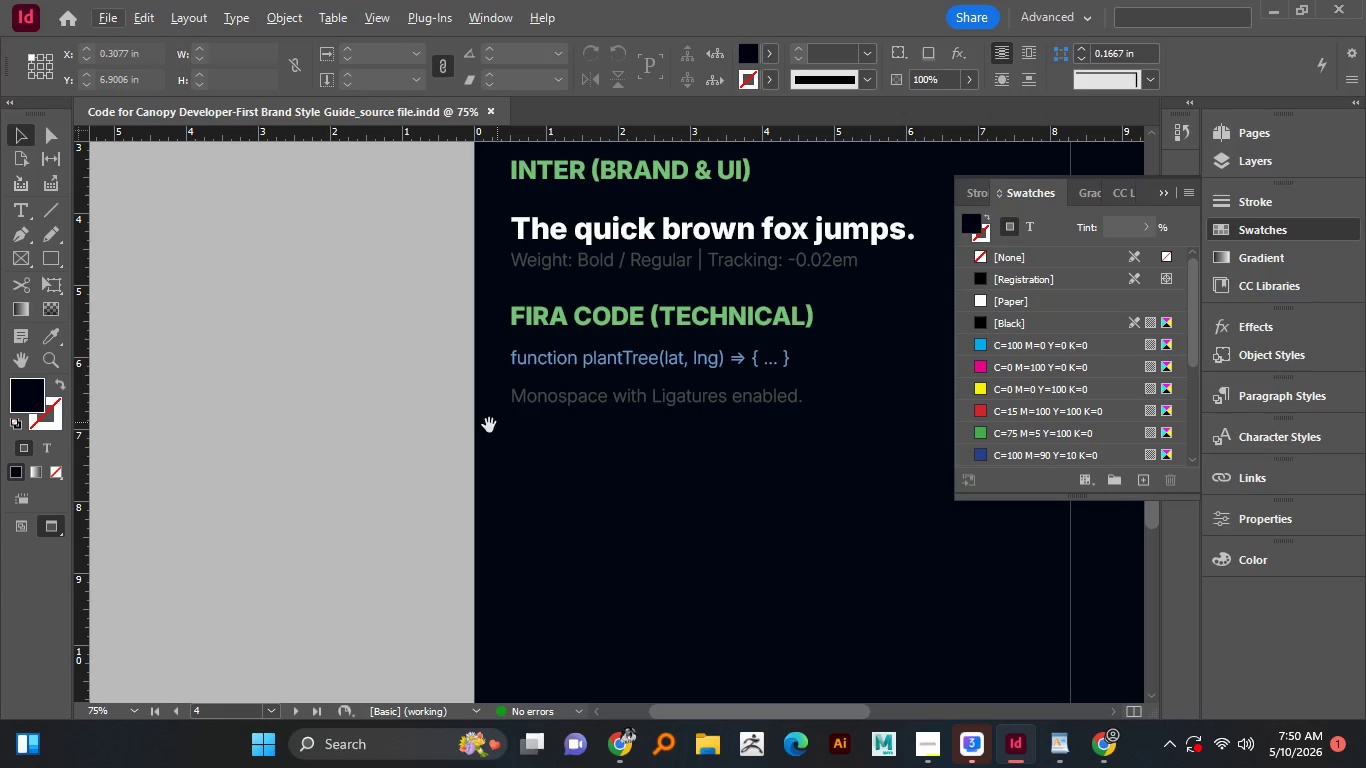 
hold_key(key=Space, duration=0.95)
 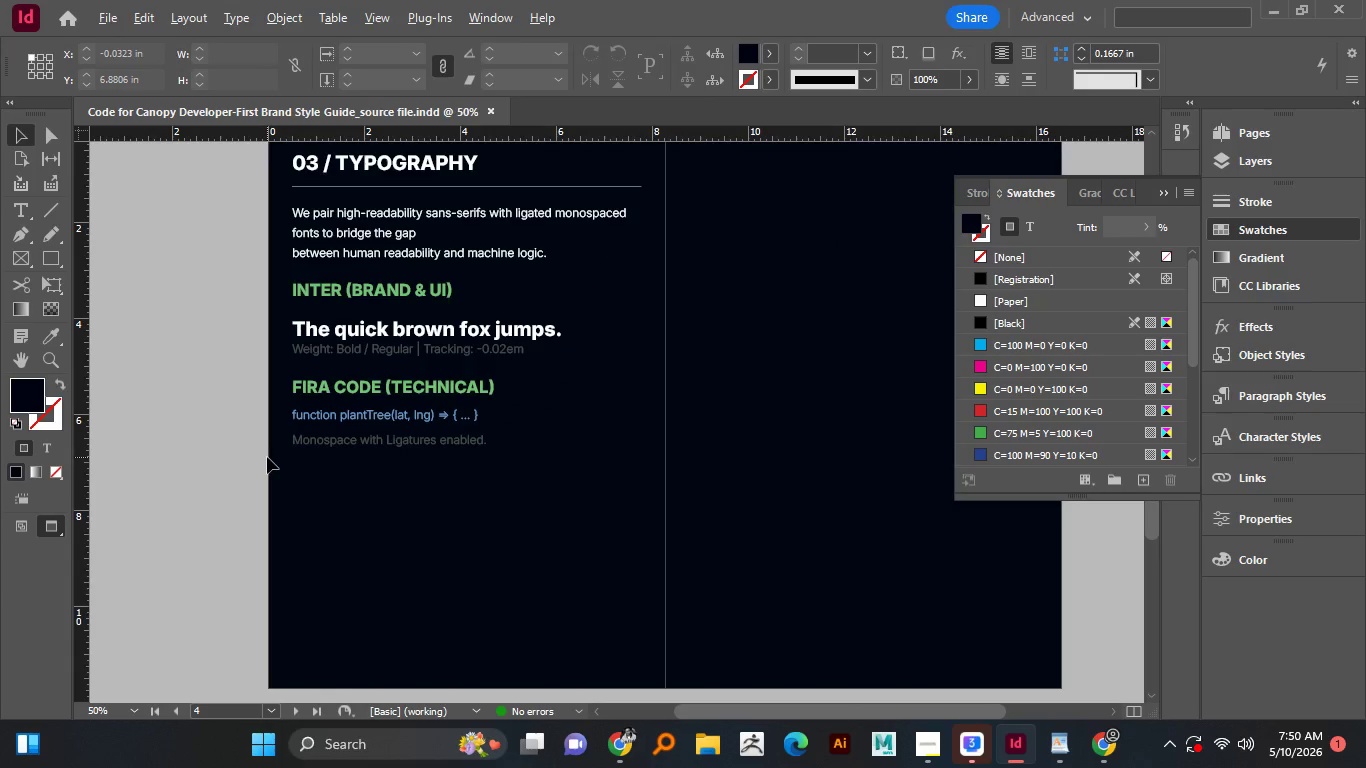 
left_click_drag(start_coordinate=[404, 428], to_coordinate=[297, 428])
 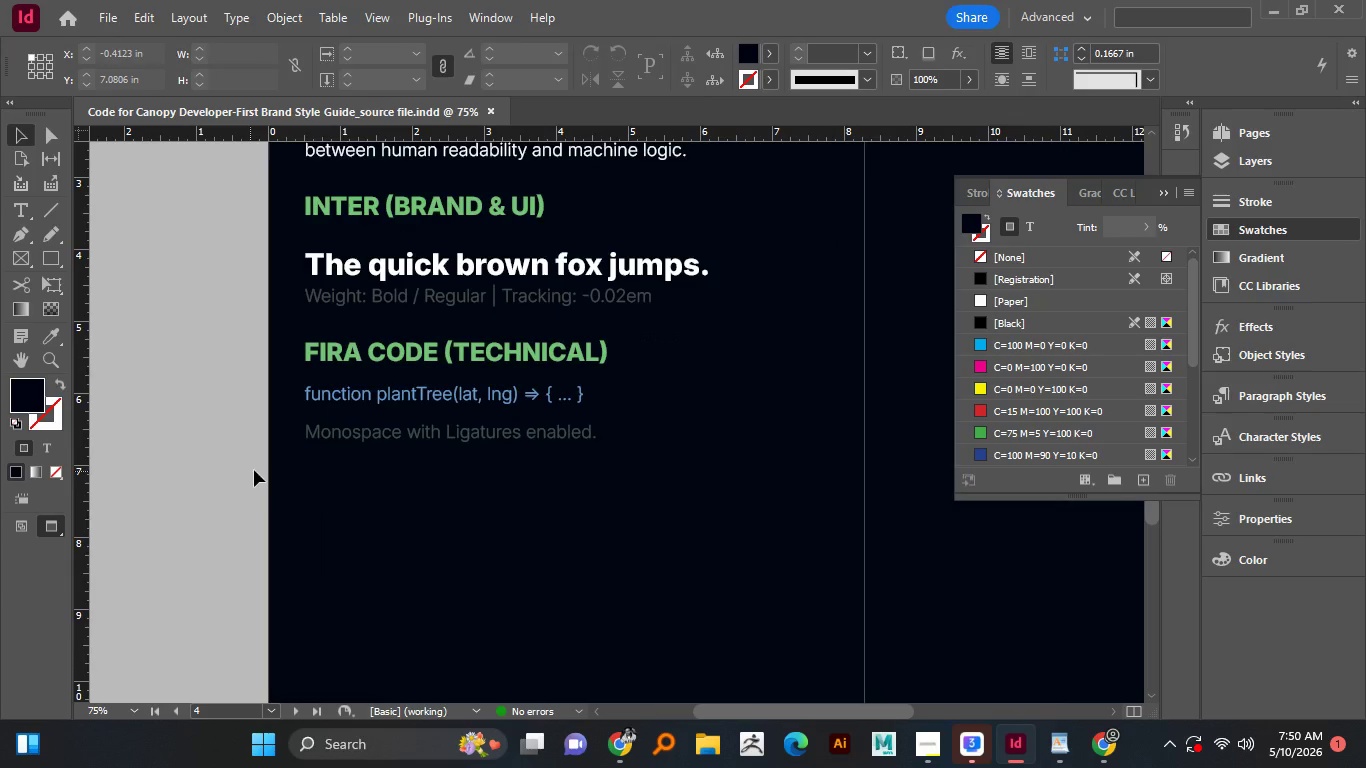 
left_click_drag(start_coordinate=[347, 435], to_coordinate=[250, 471])
 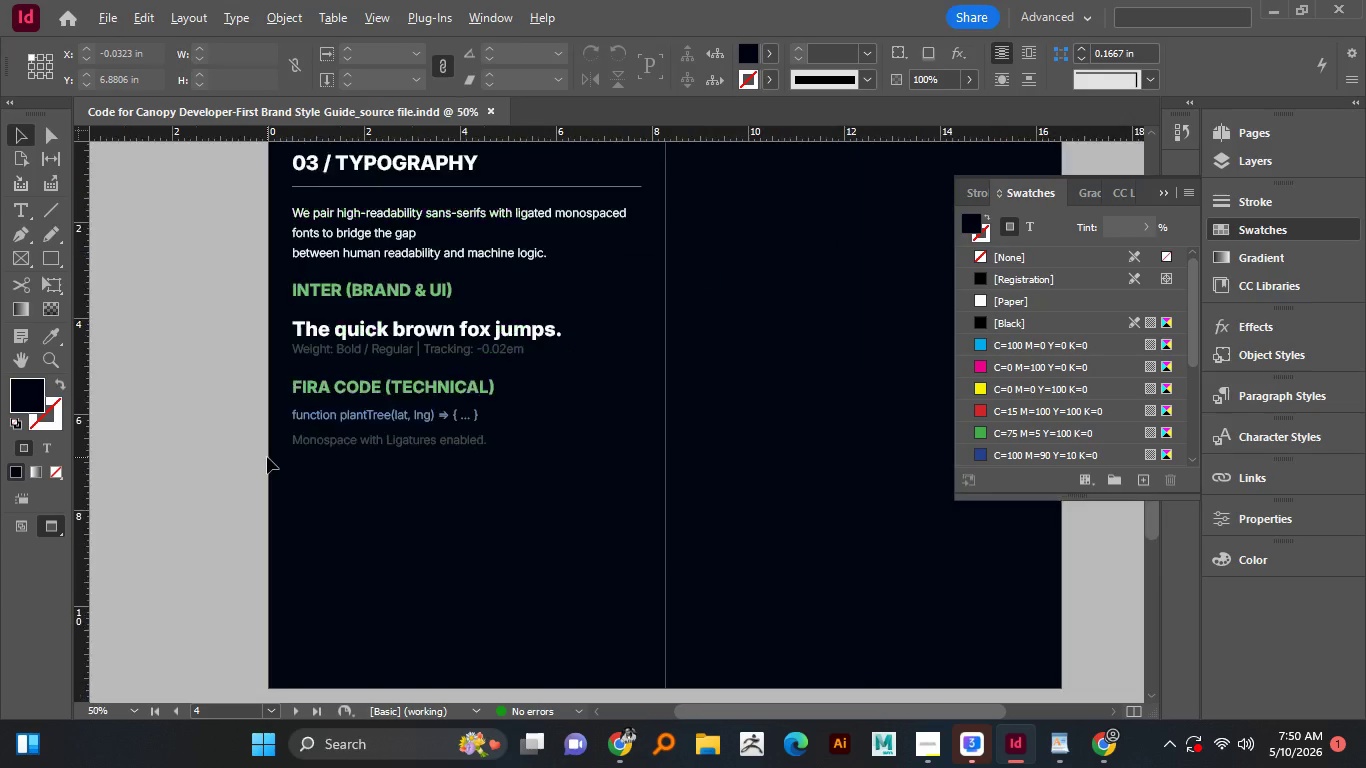 
hold_key(key=AltLeft, duration=1.41)
 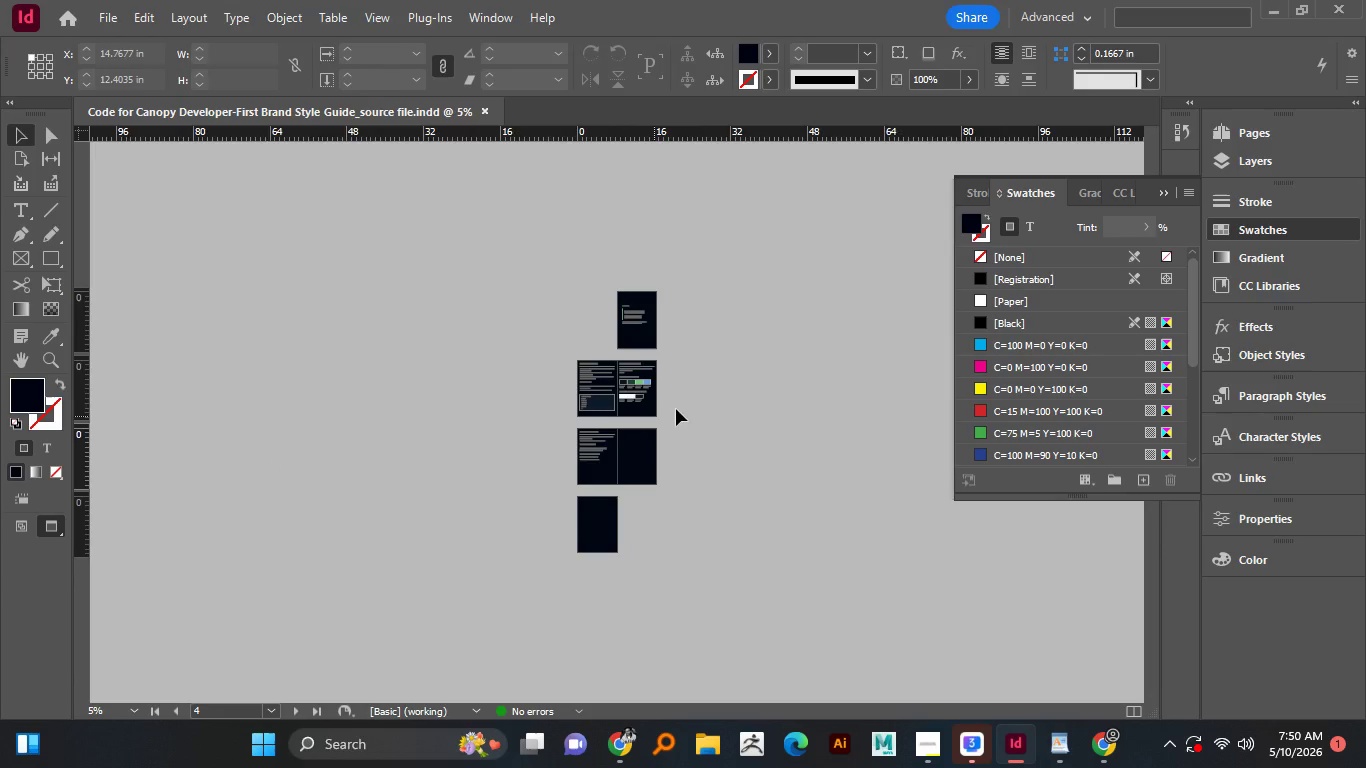 
hold_key(key=AltLeft, duration=0.8)
 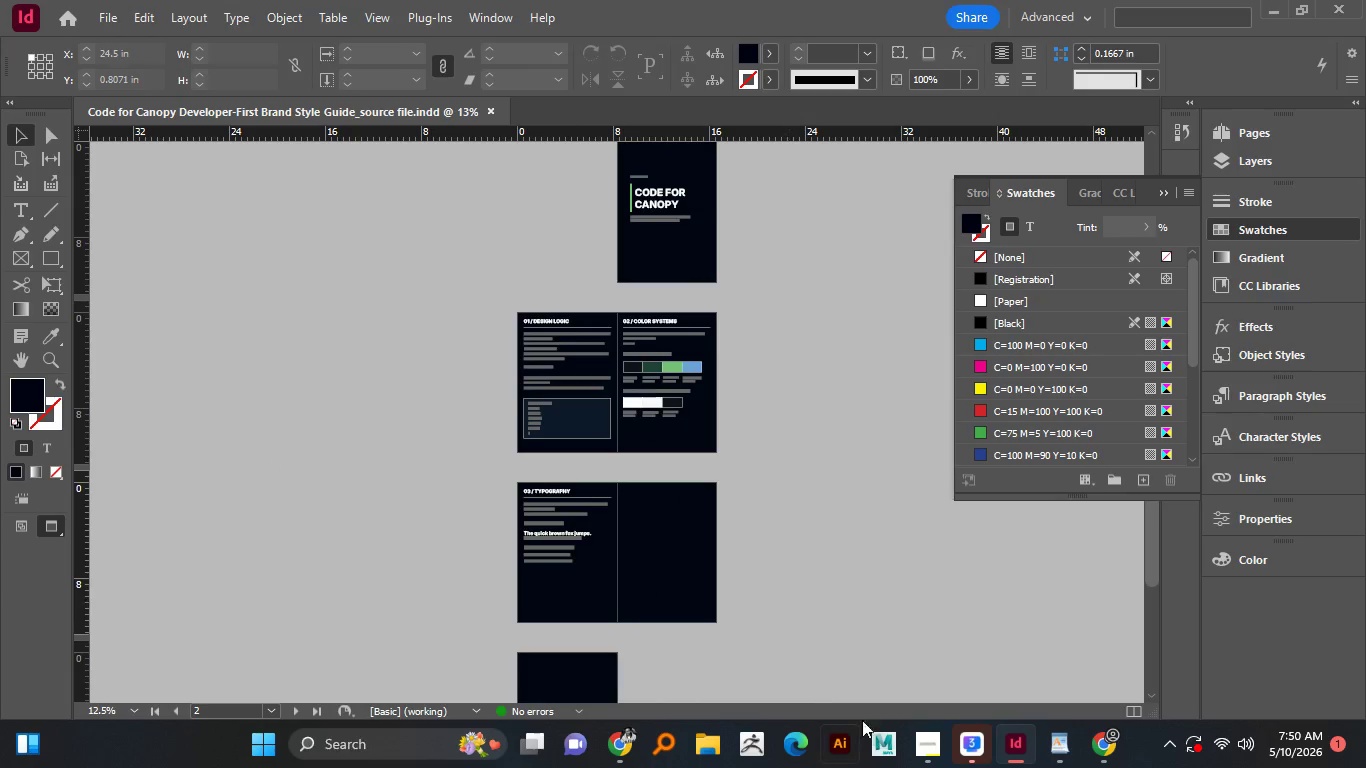 
scroll: coordinate [267, 456], scroll_direction: down, amount: 1.0
 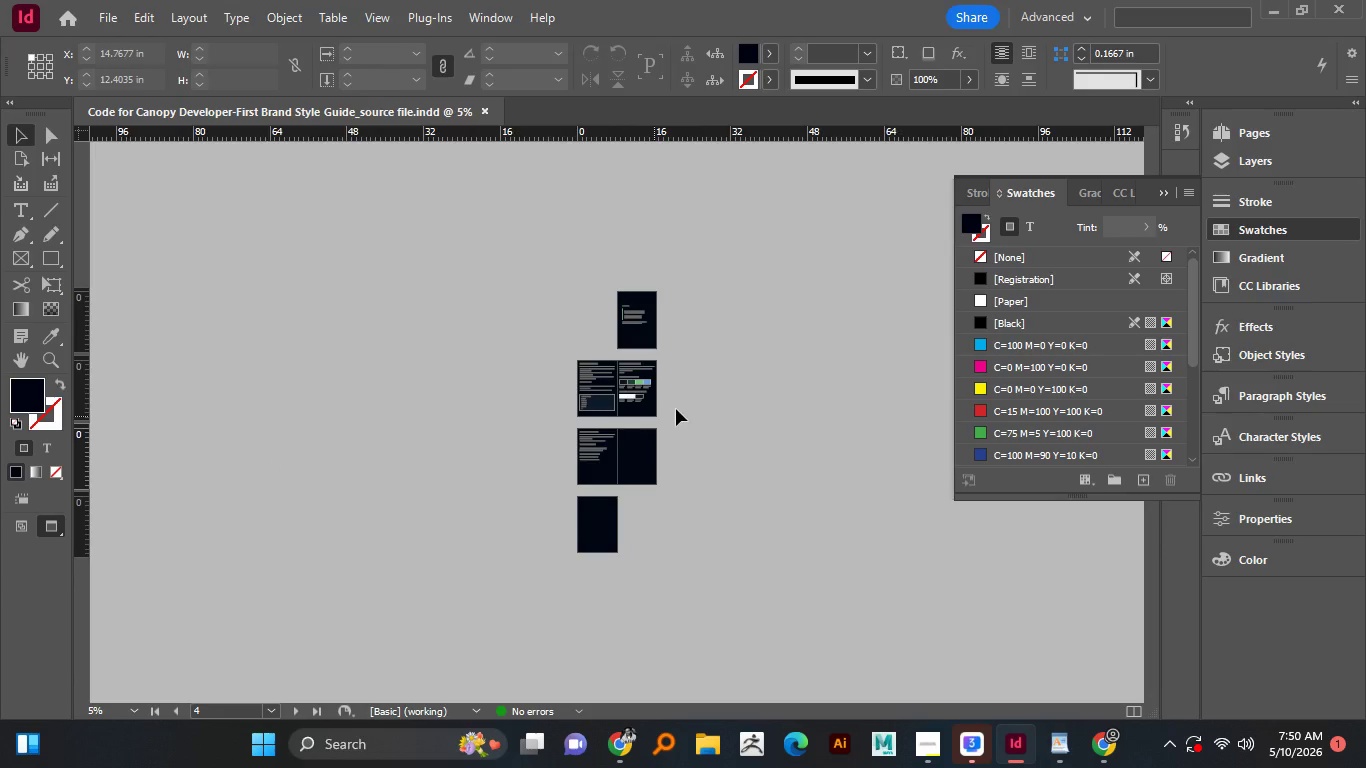 
scroll: coordinate [706, 443], scroll_direction: up, amount: 2.0
 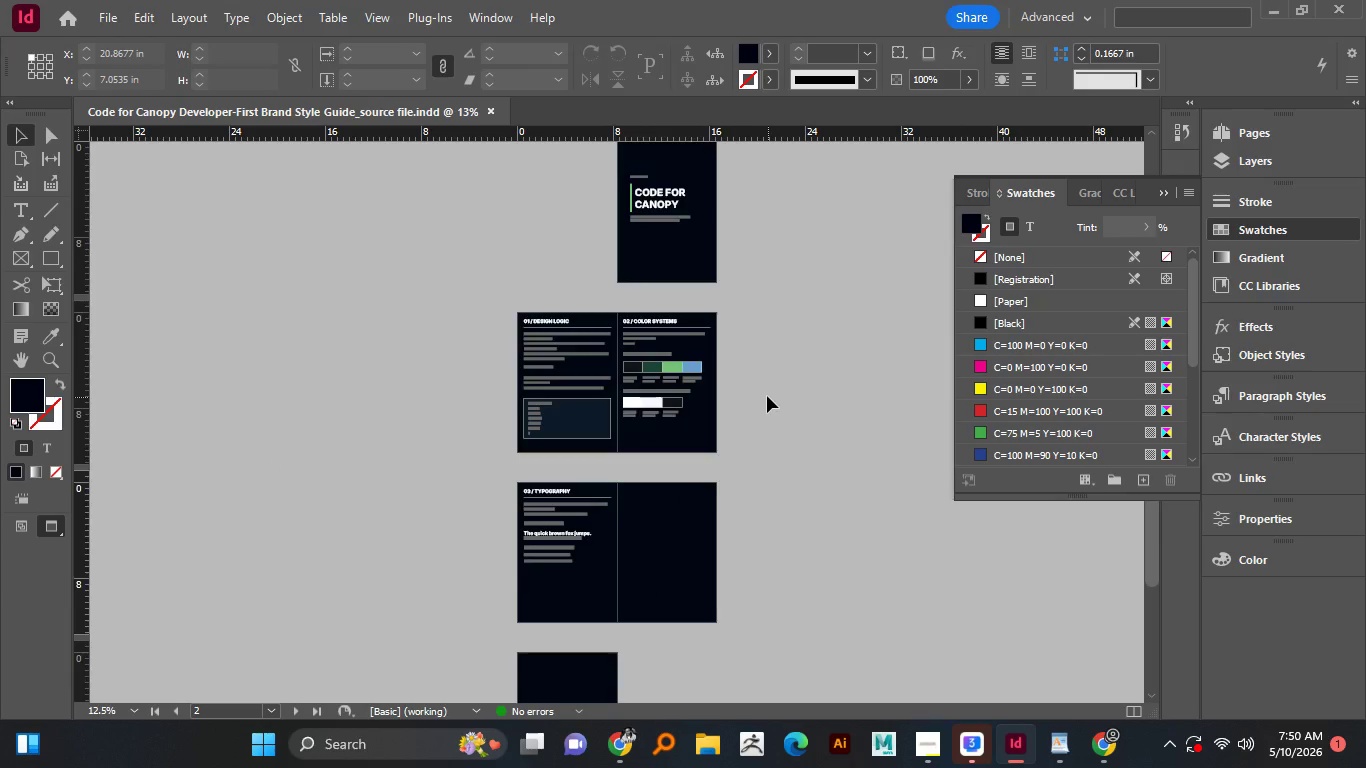 